 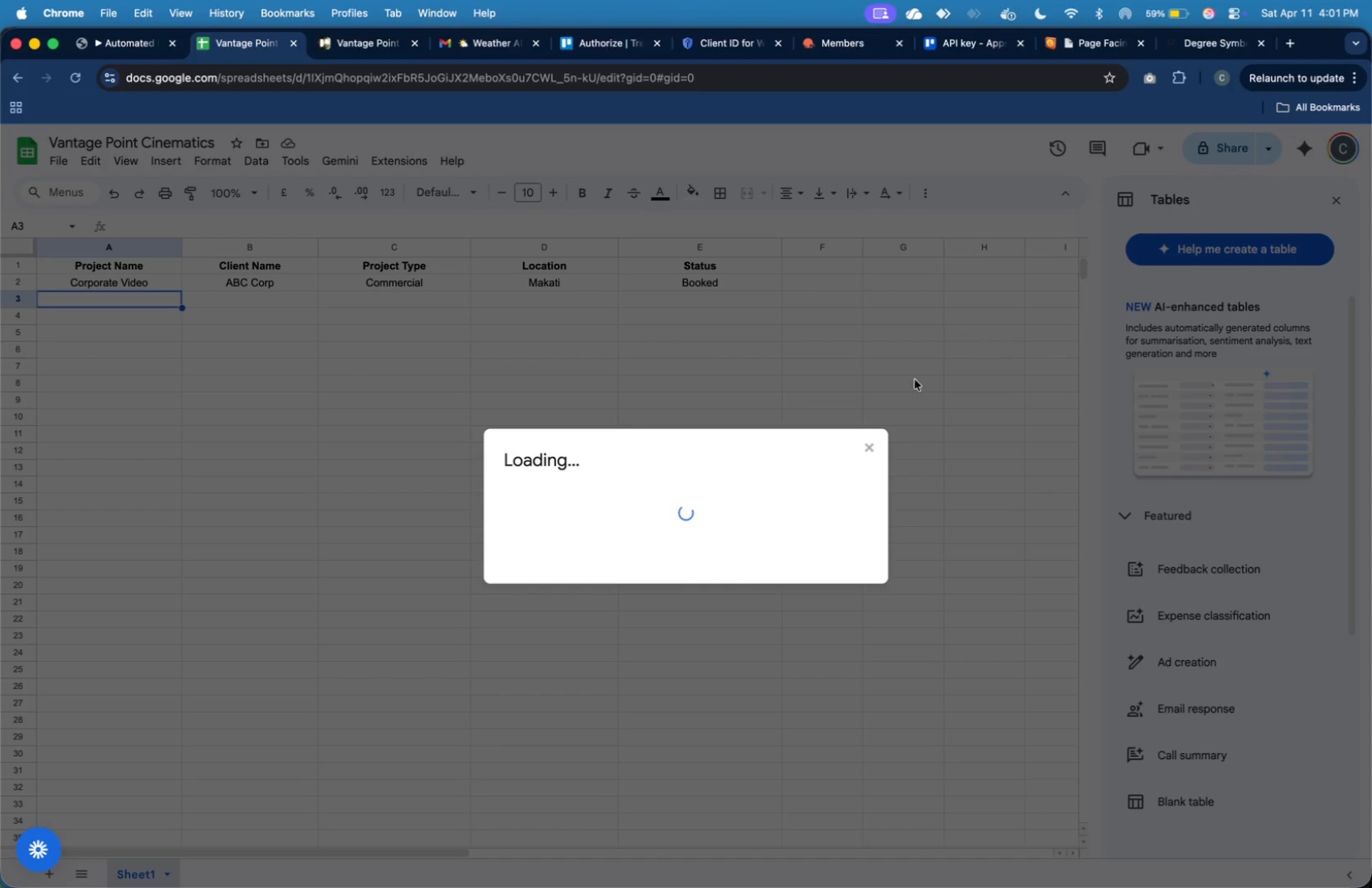 
left_click([599, 574])
 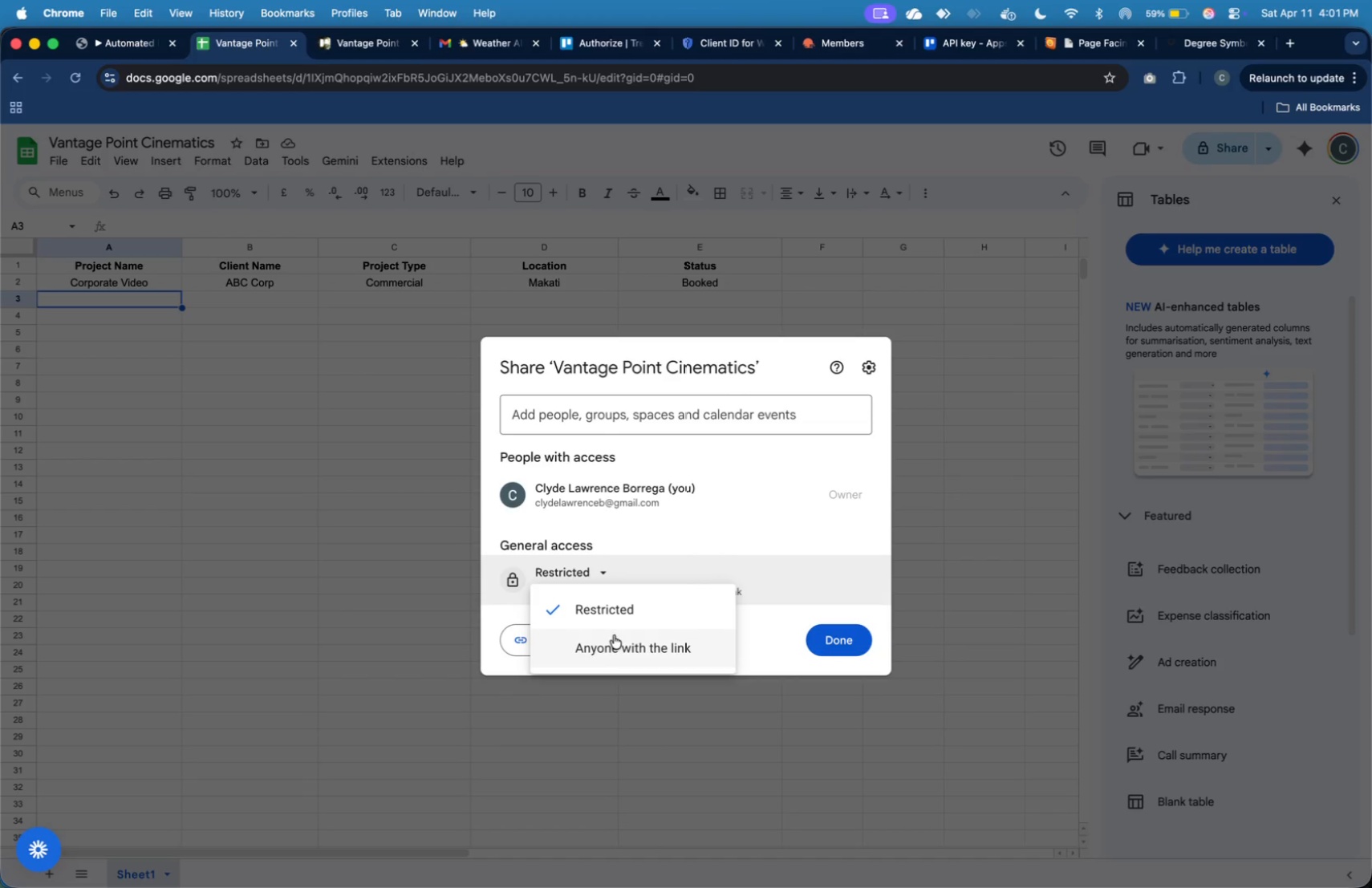 
left_click([619, 647])
 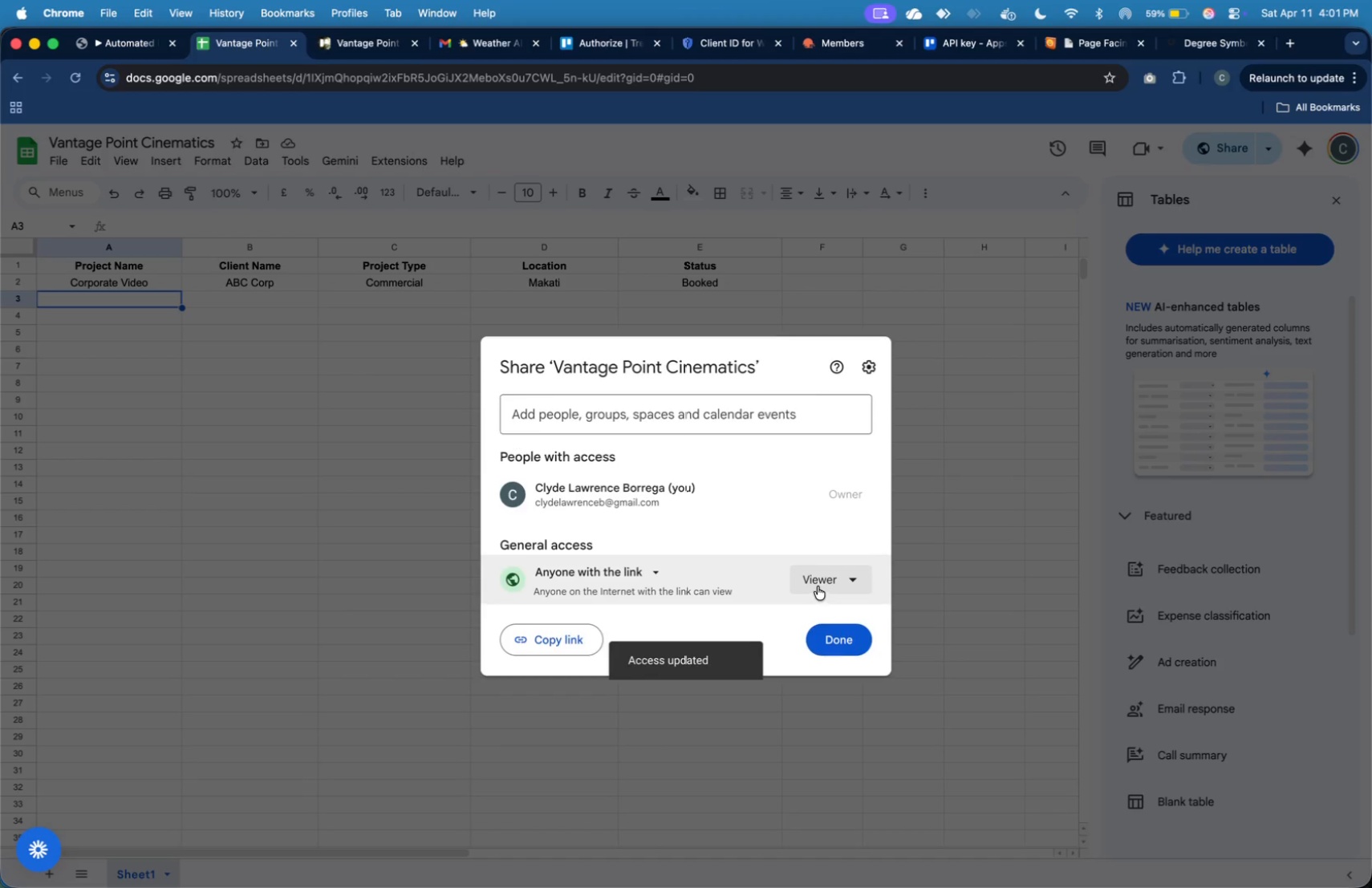 
left_click([841, 630])
 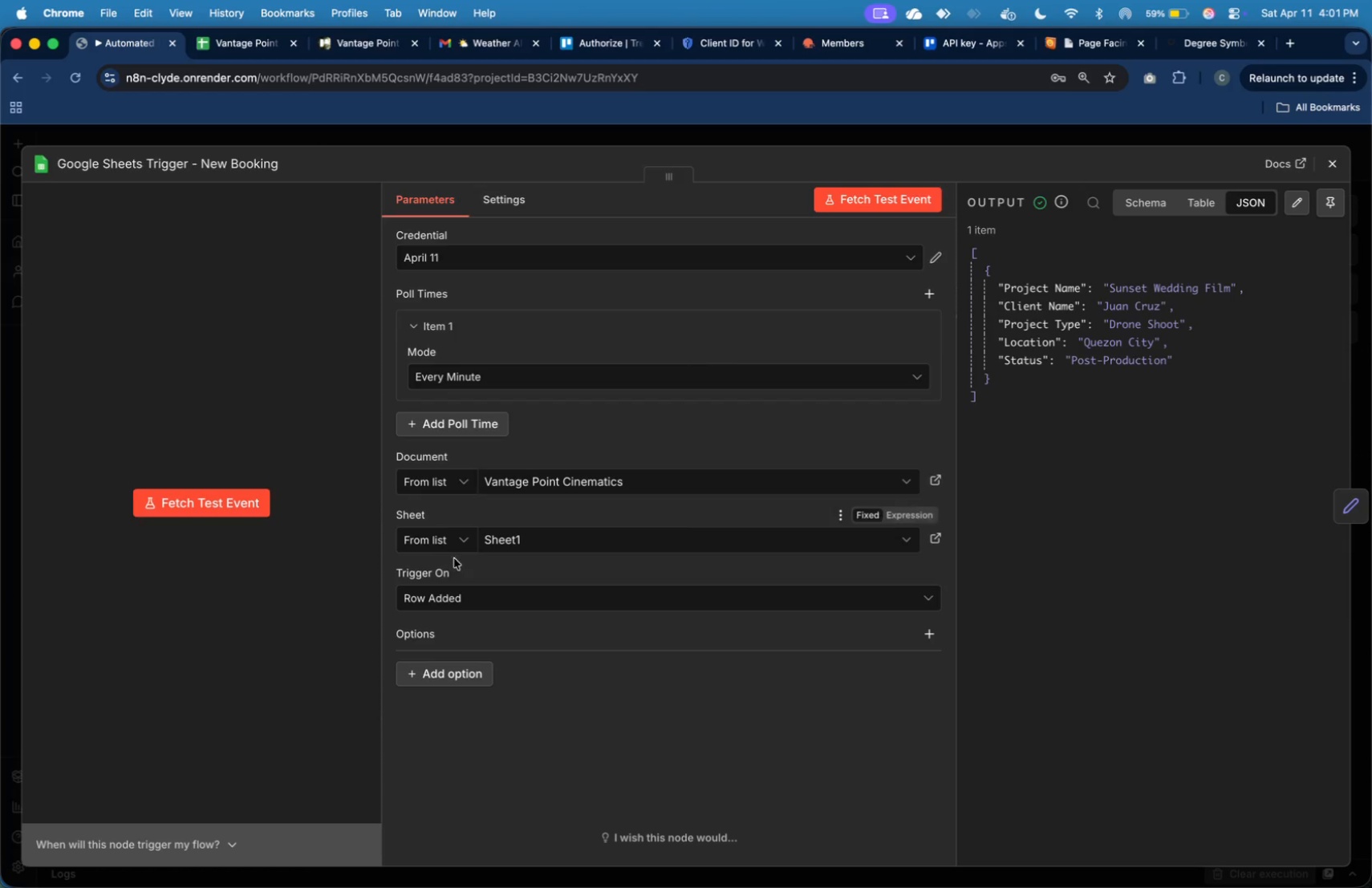 
wait(5.34)
 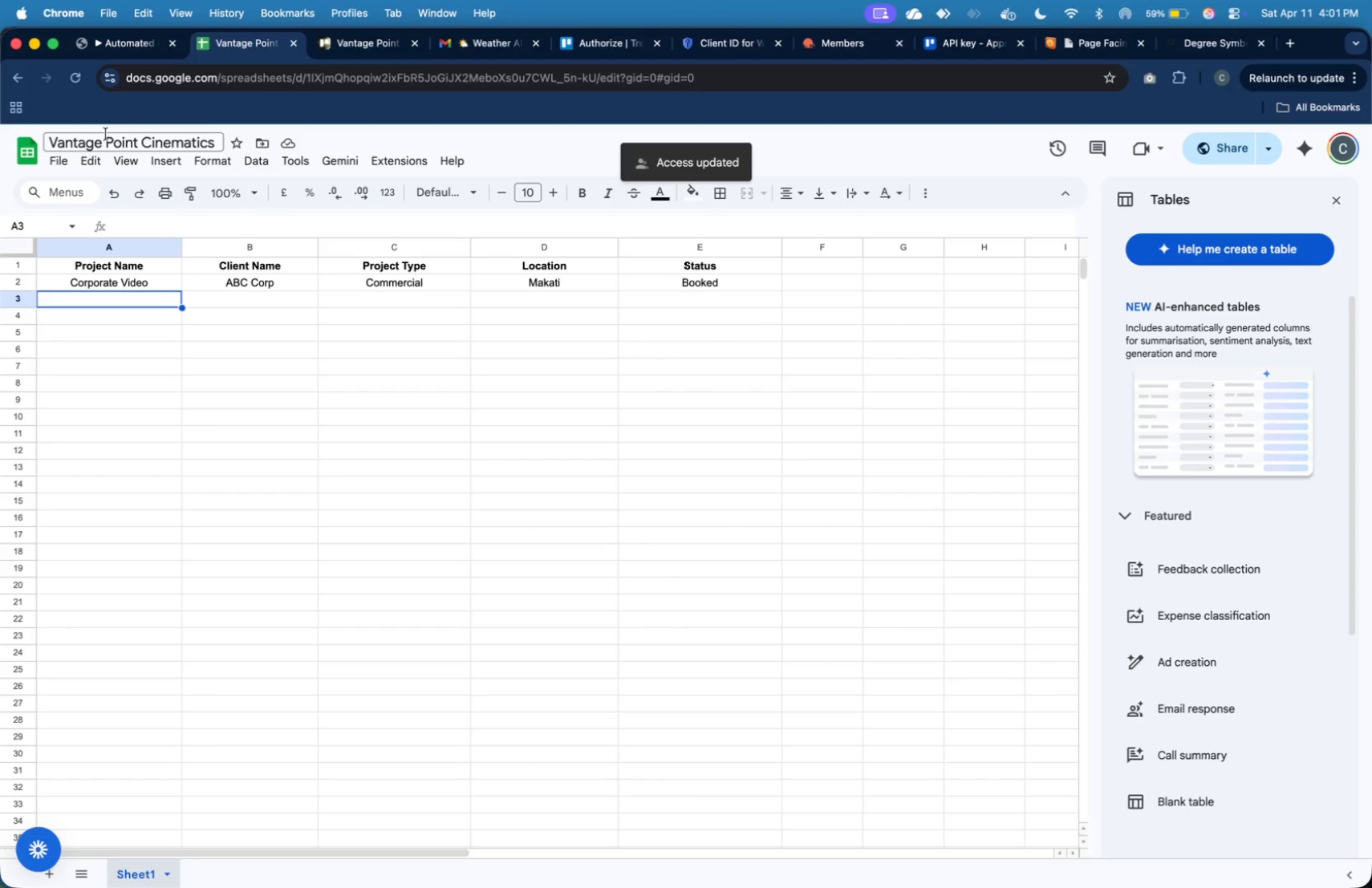 
left_click([891, 203])
 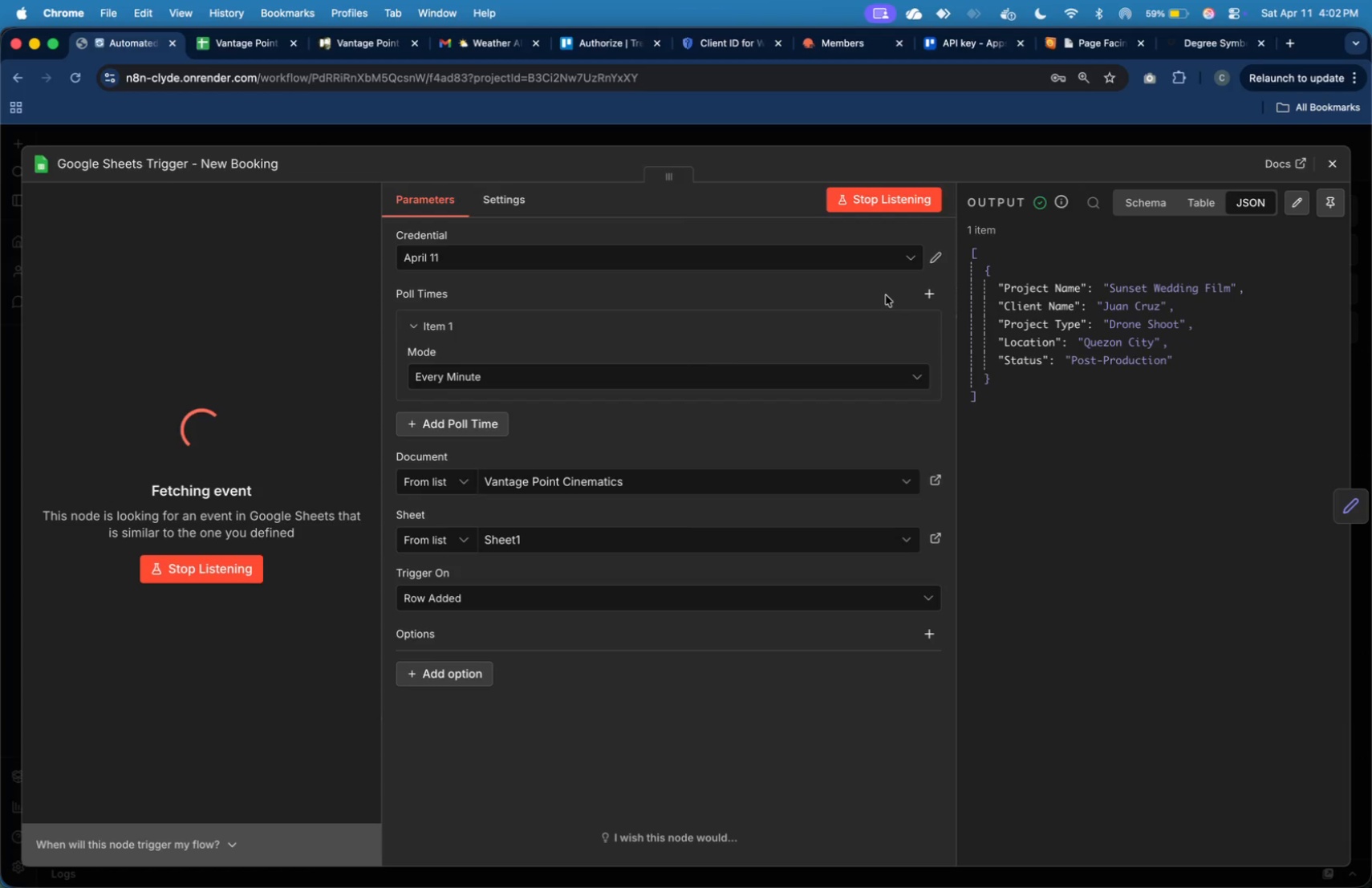 
wait(8.61)
 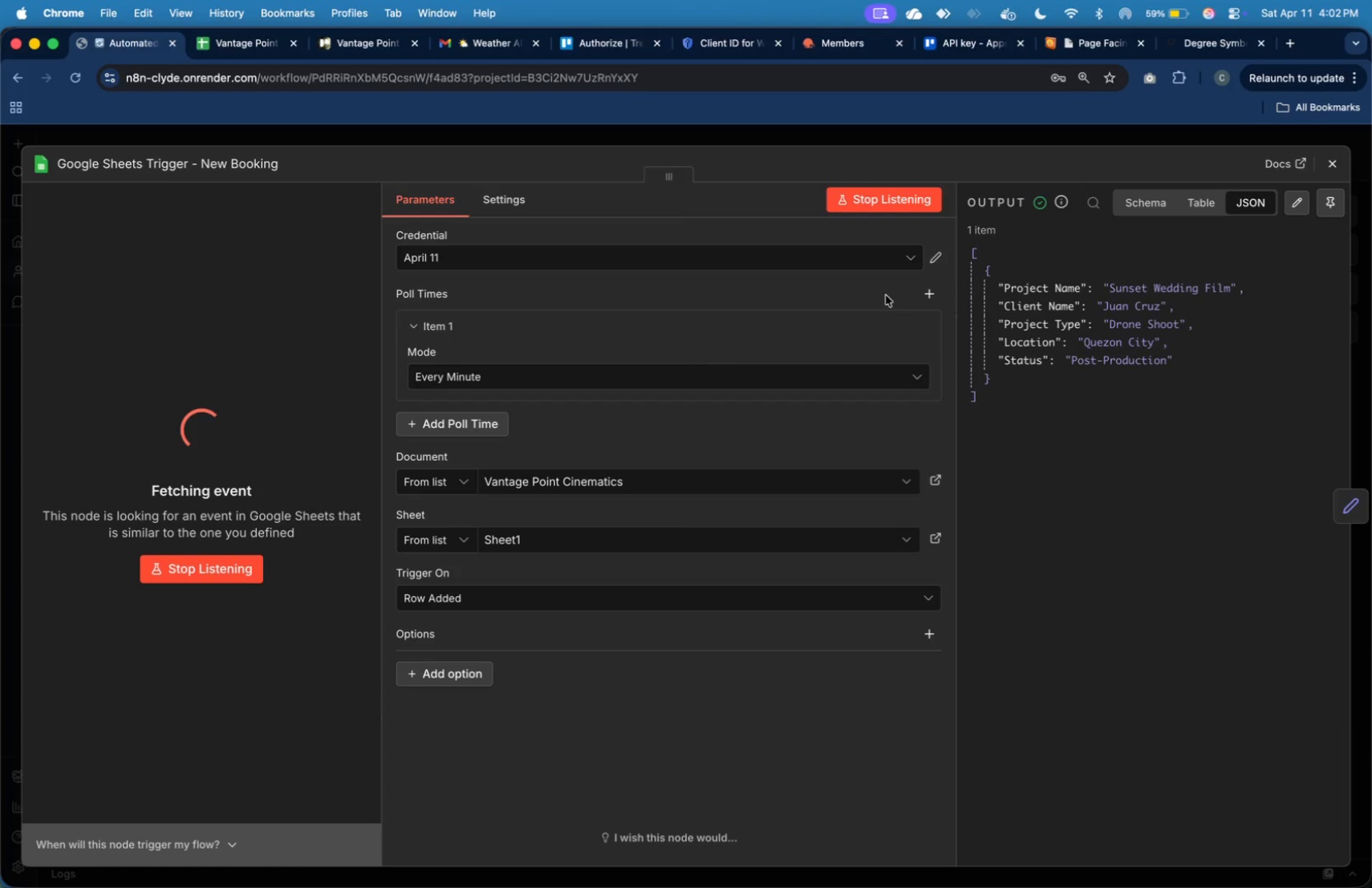 
left_click([1333, 158])
 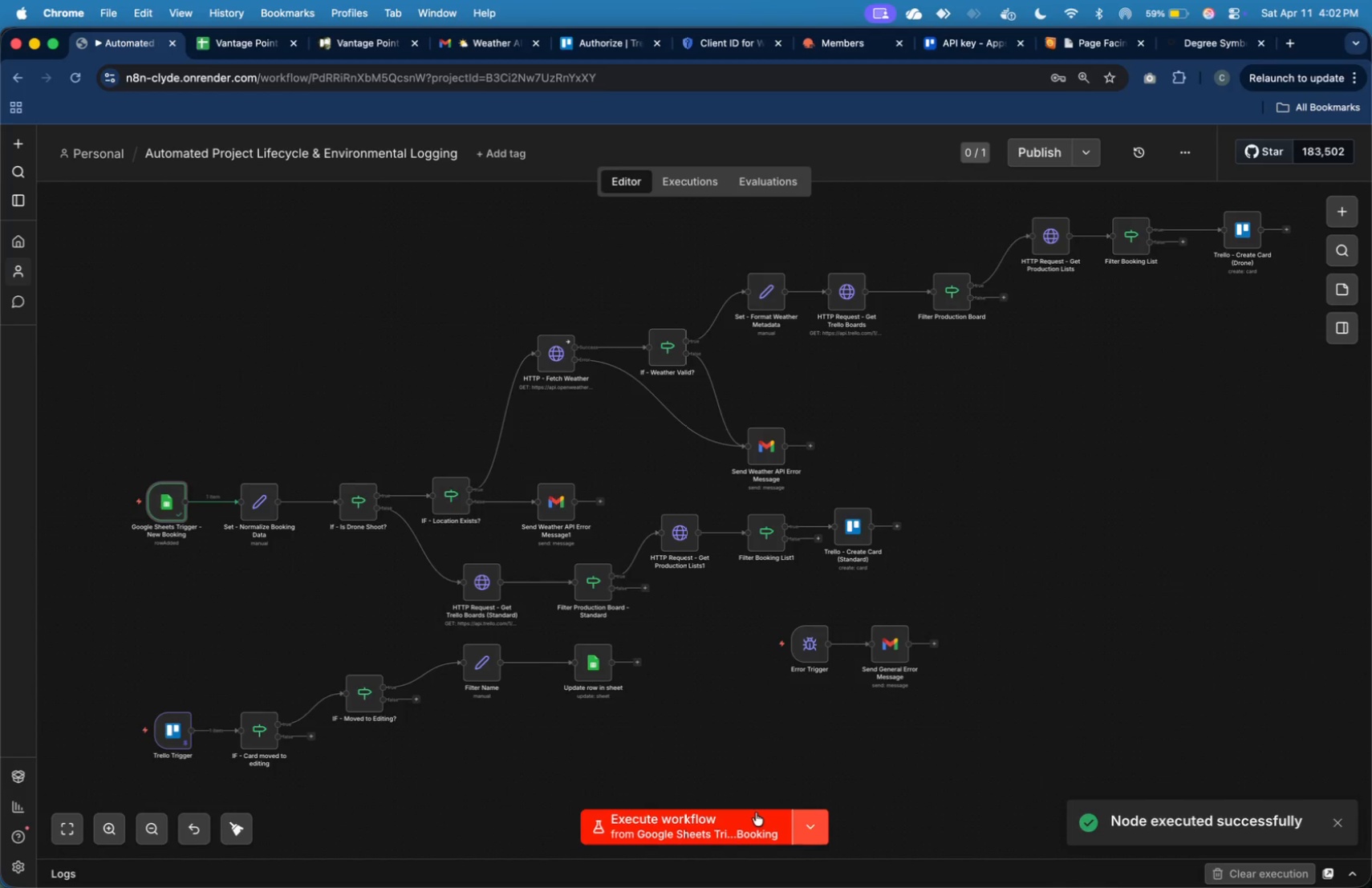 
left_click([756, 813])
 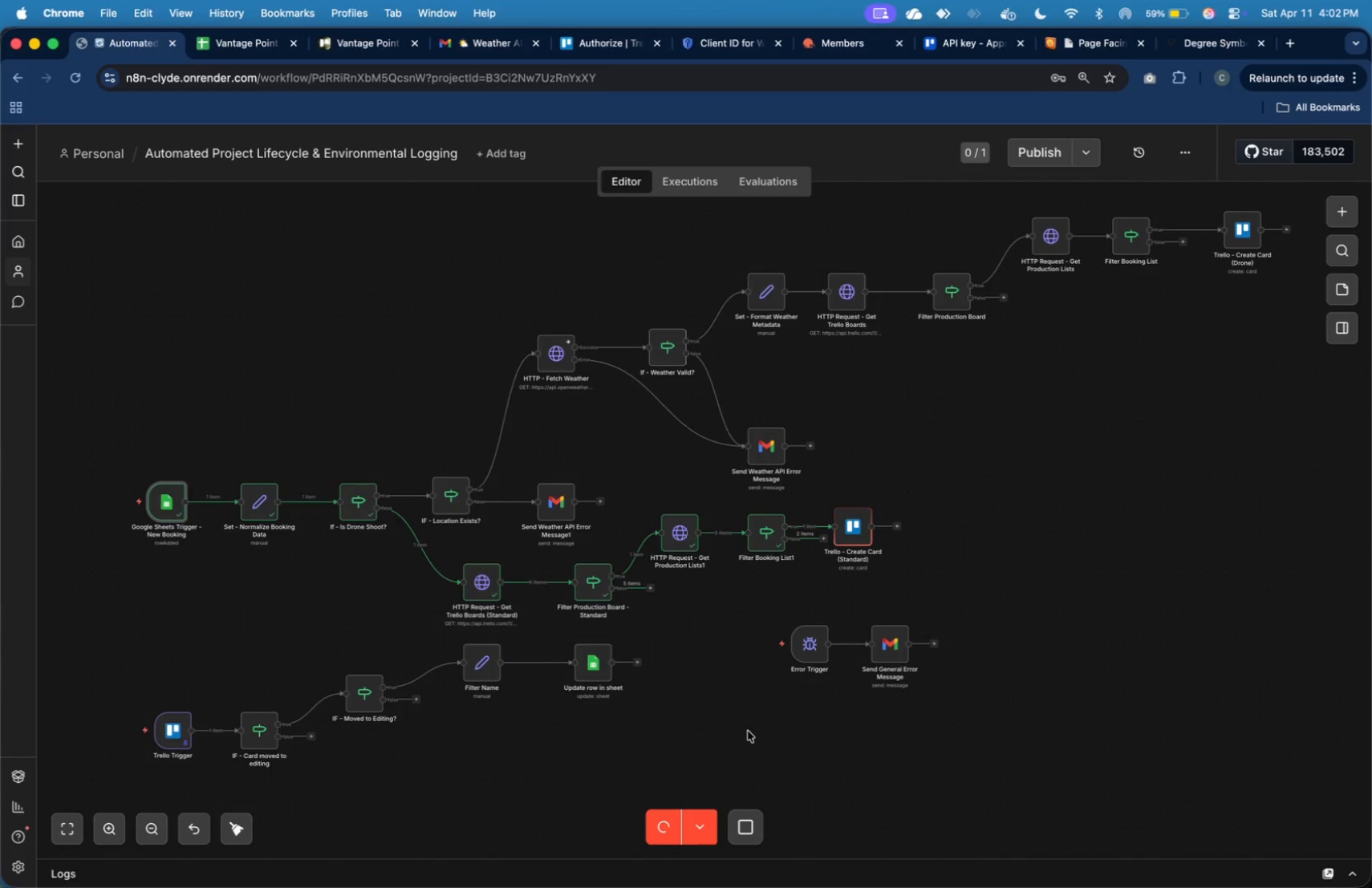 
wait(13.44)
 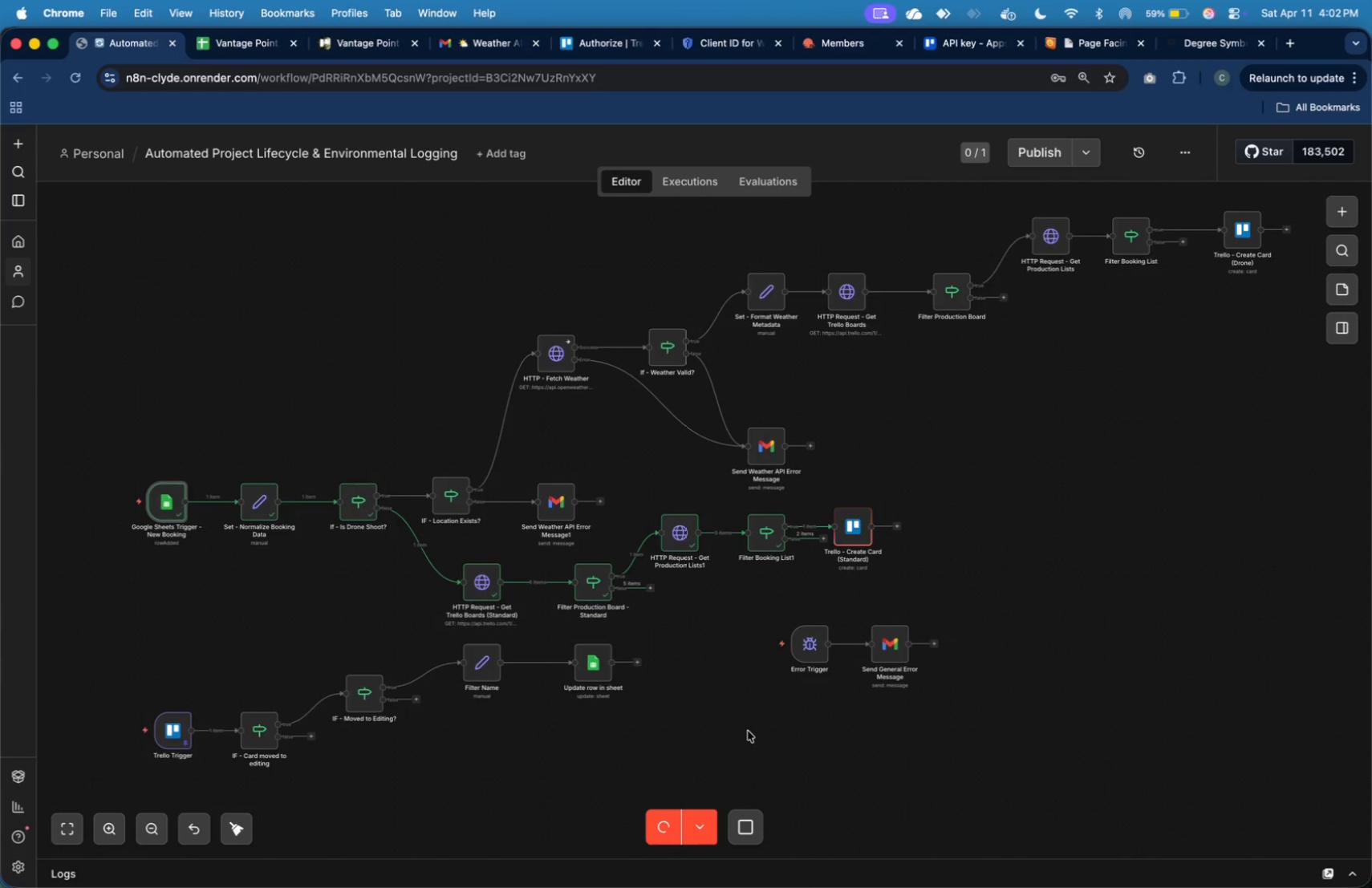 
left_click([343, 51])
 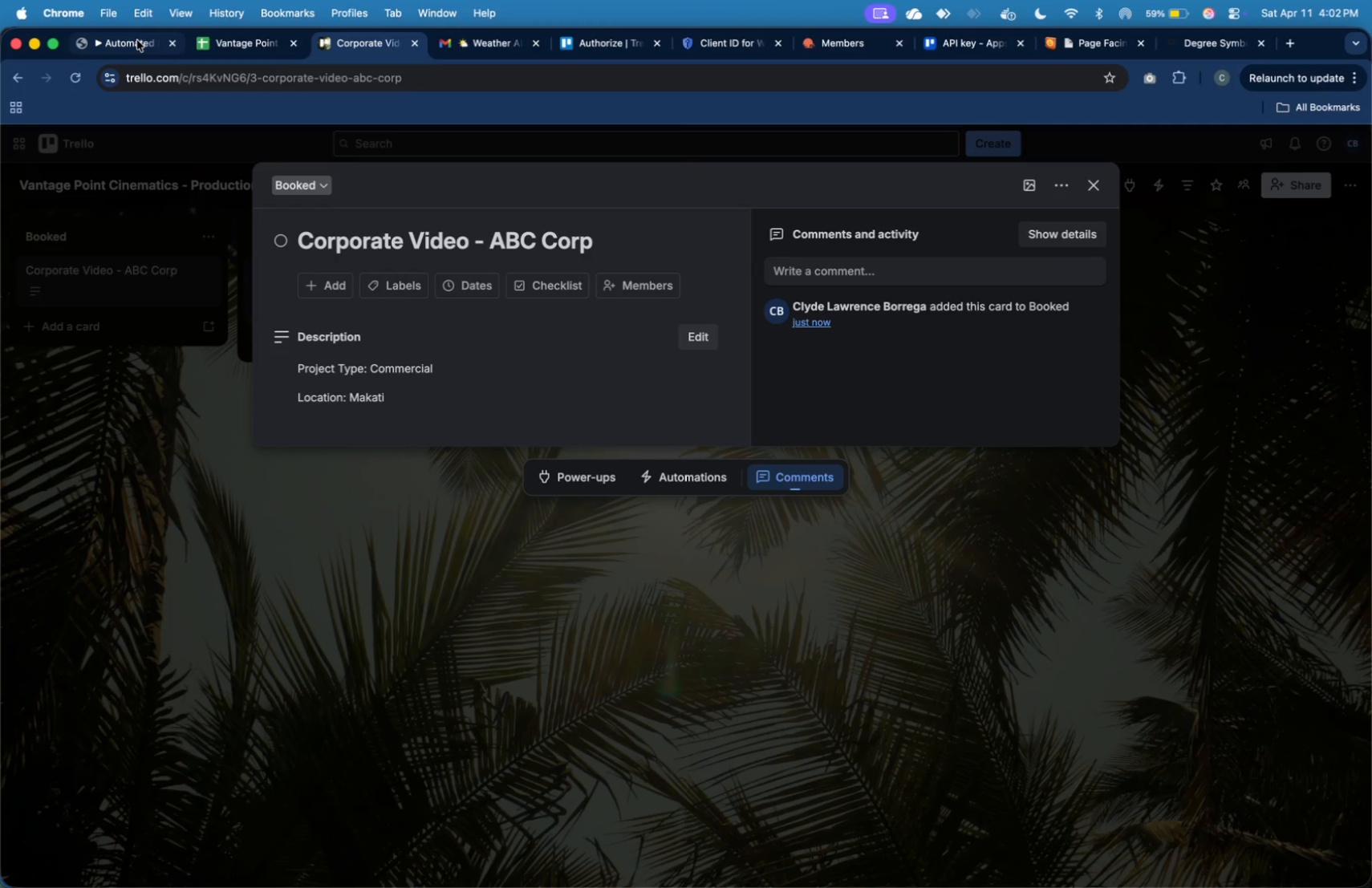 
wait(7.46)
 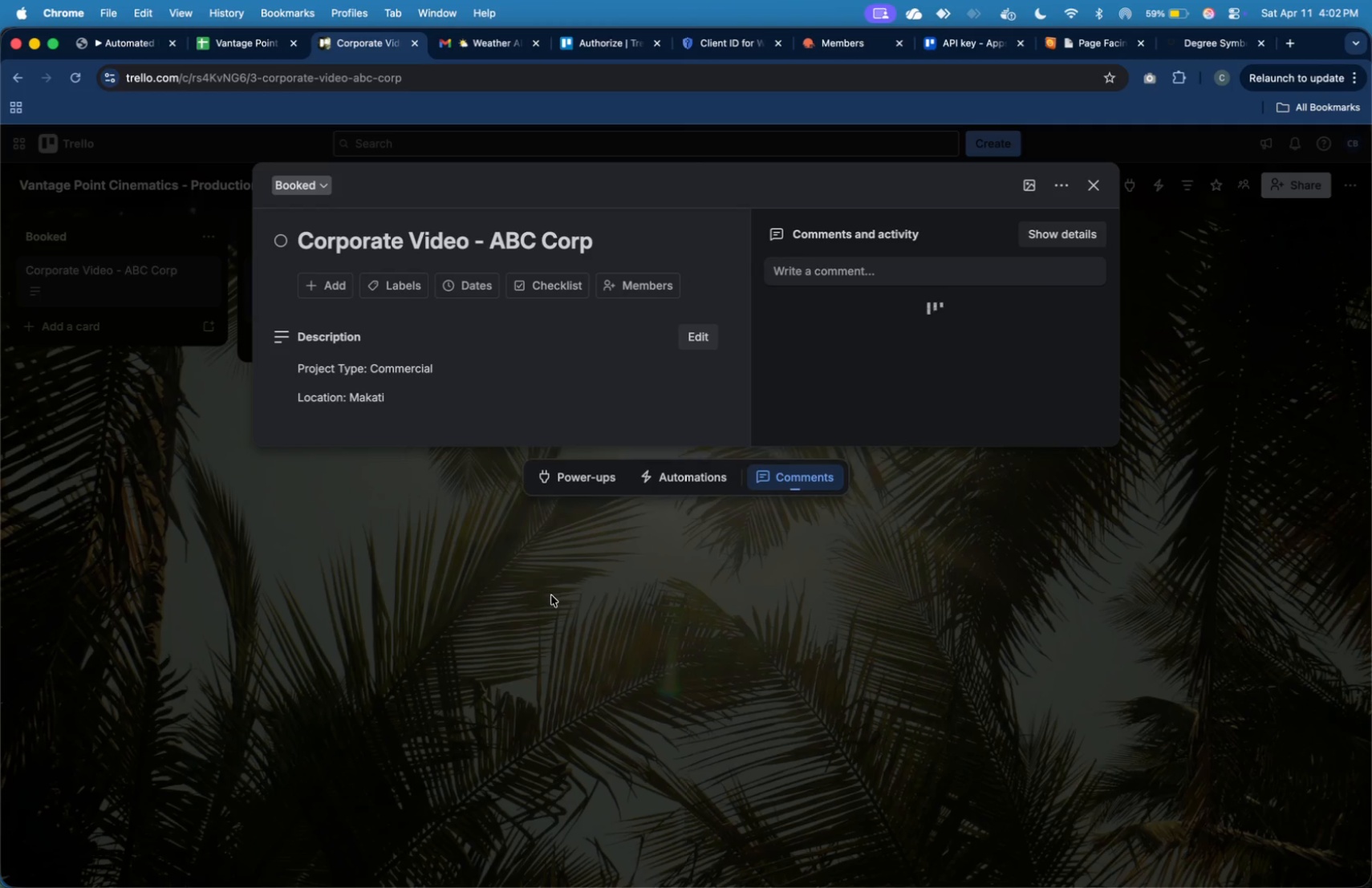 
left_click([137, 40])
 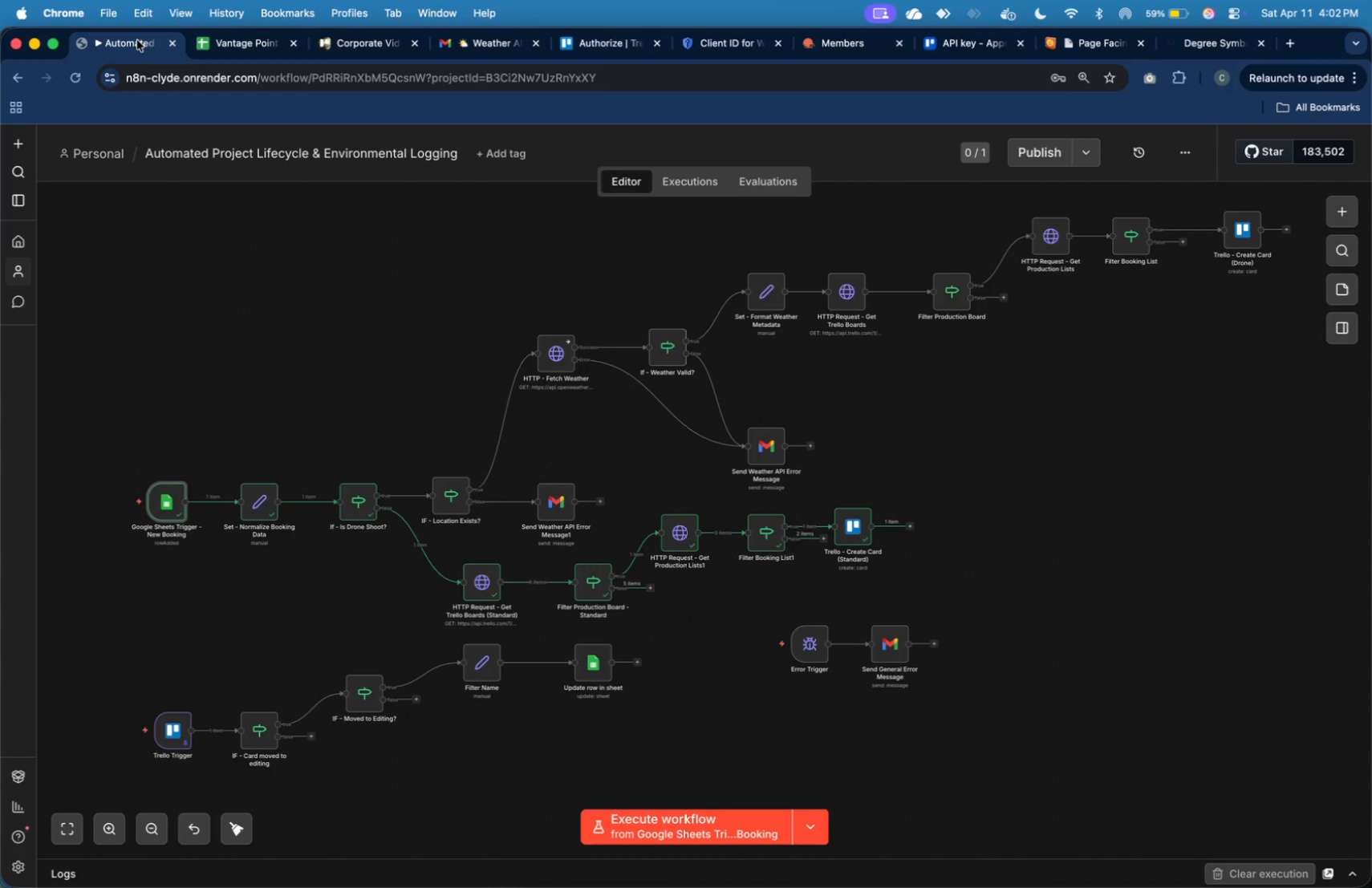 
wait(13.03)
 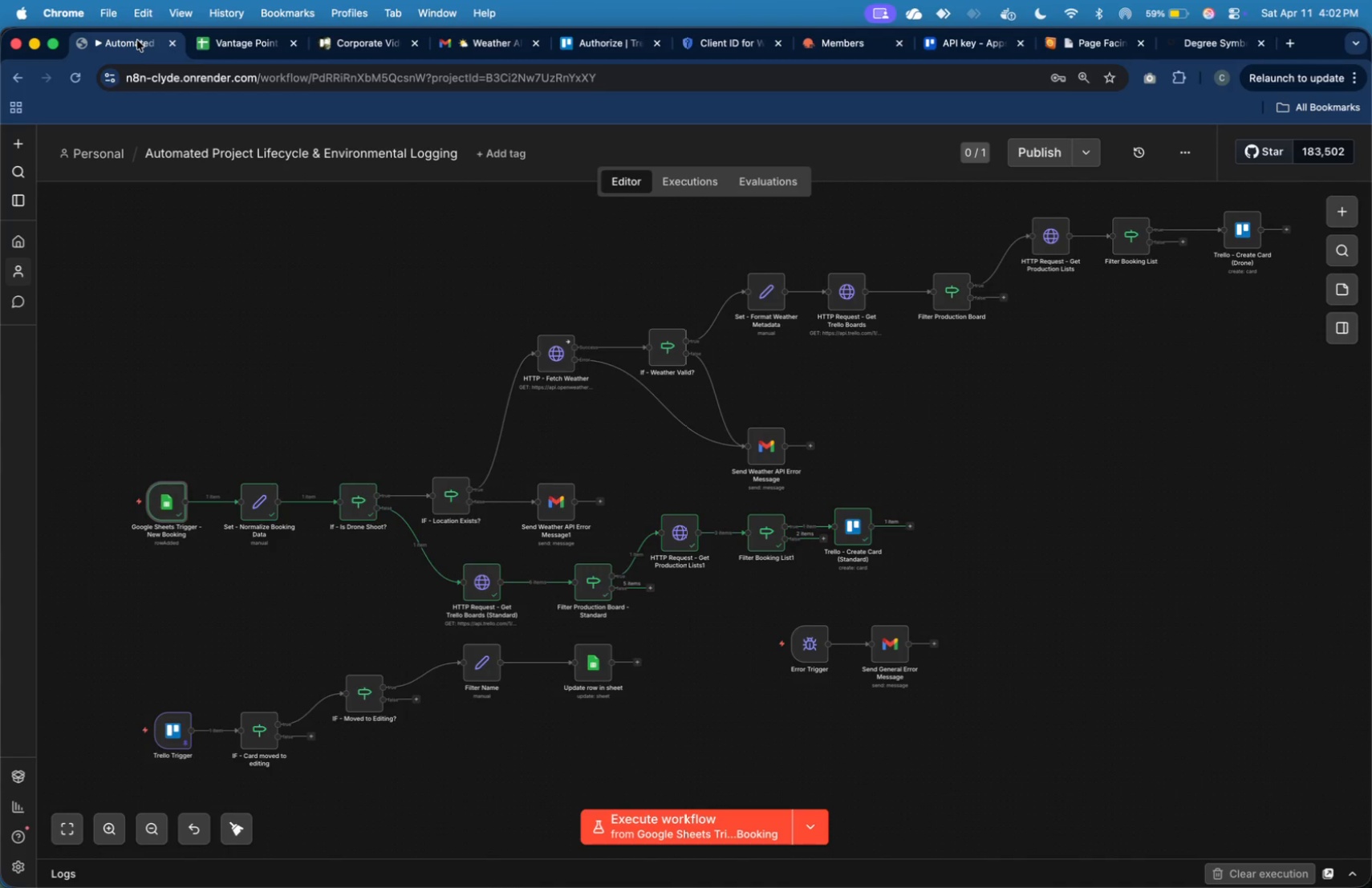 
left_click([244, 40])
 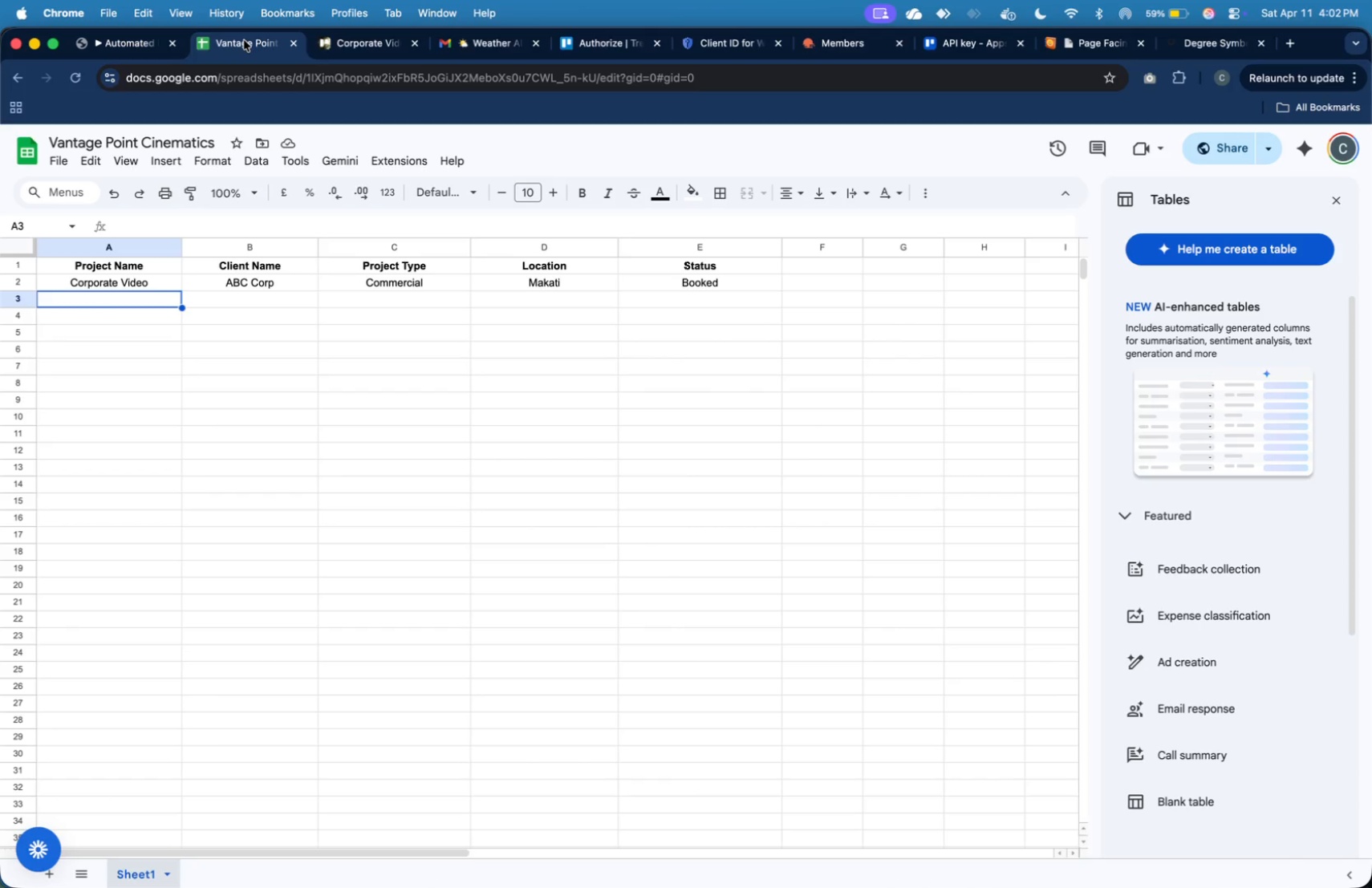 
key(ArrowUp)
 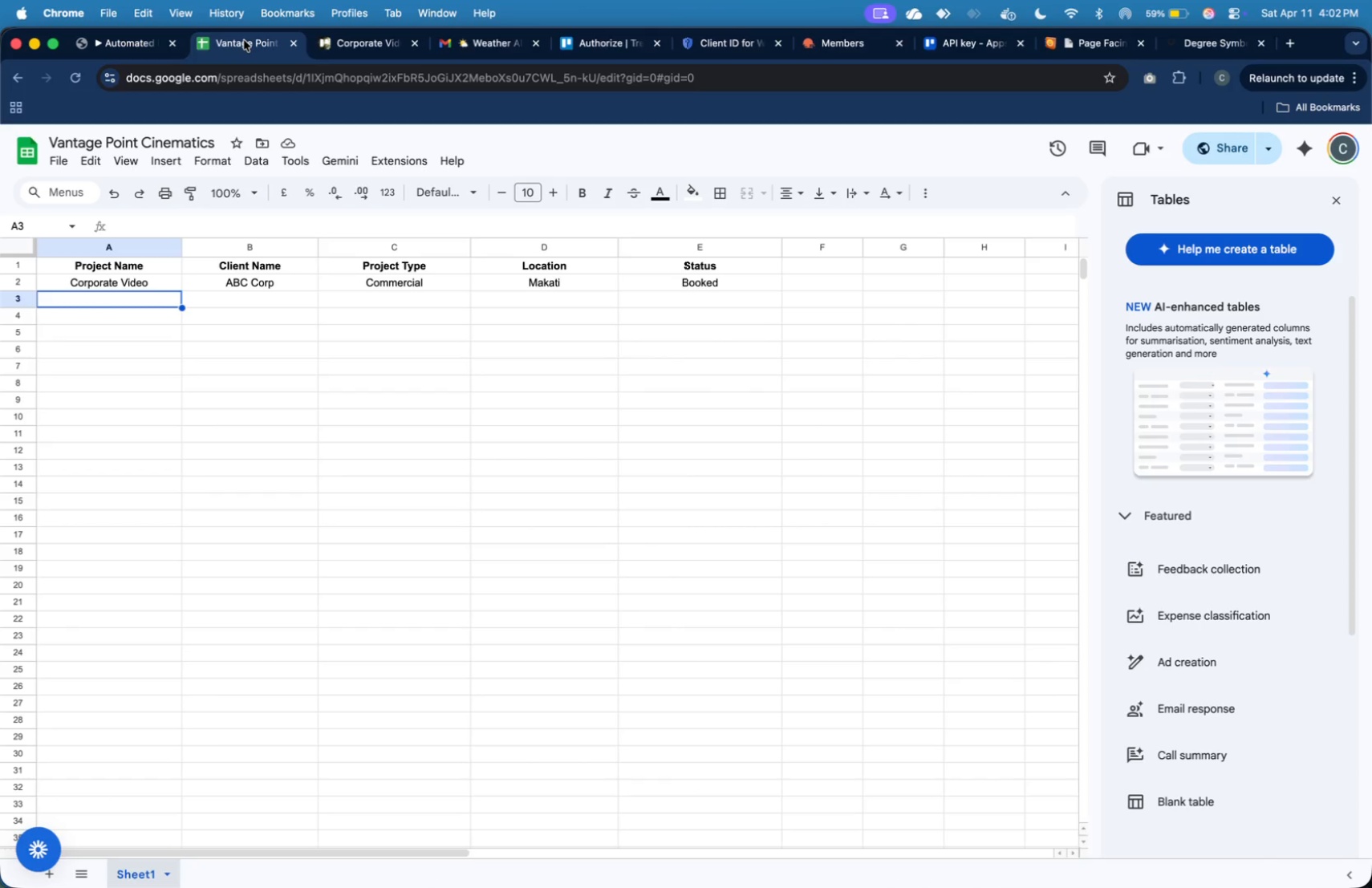 
hold_key(key=ShiftLeft, duration=0.38)
 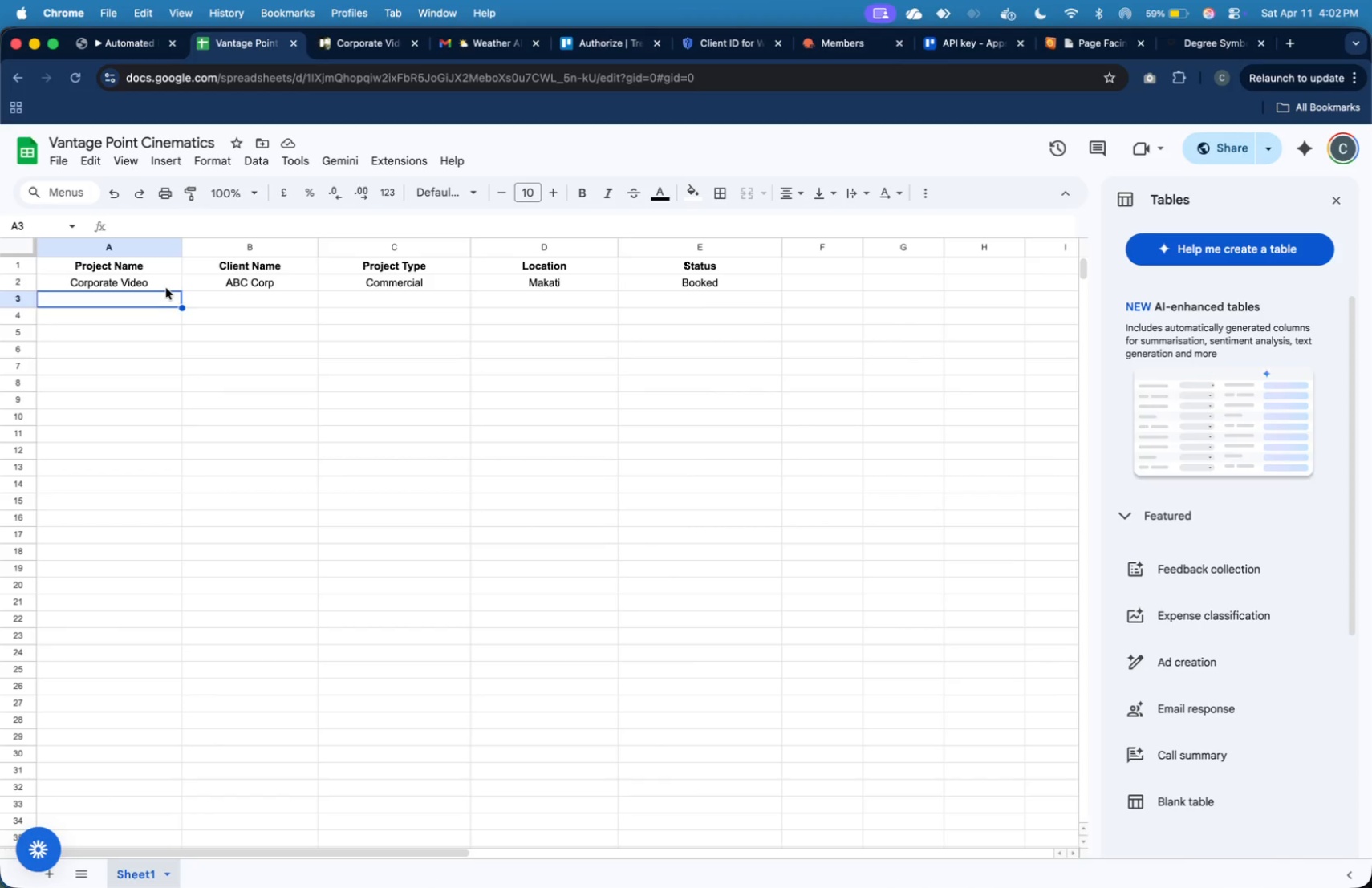 
type(Beach Drone Shoot)
key(Tab)
type(John Doe)
key(Tab)
type(Drone Shoot)
key(Tab)
type(Cebu)
key(Tab)
 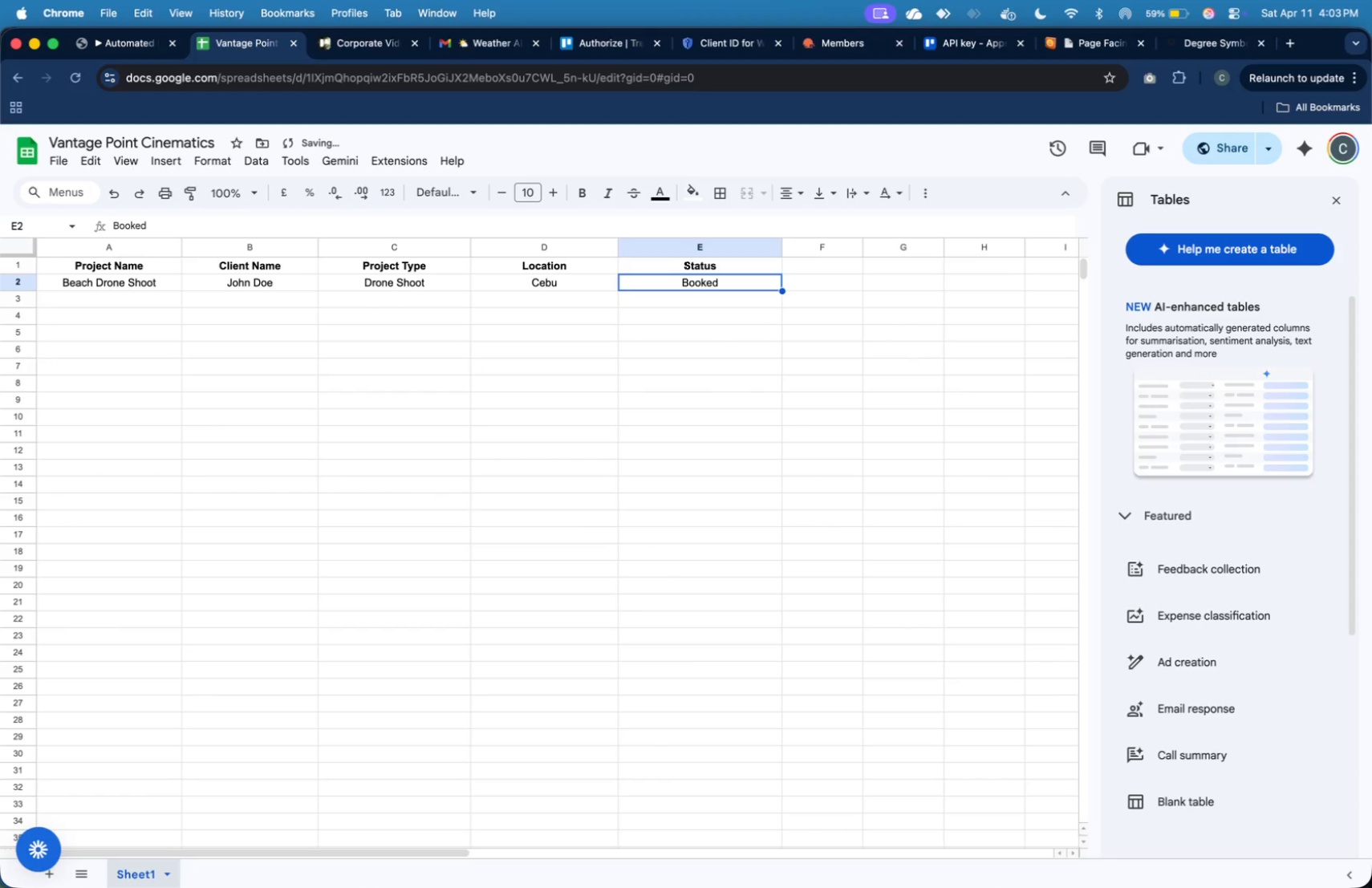 
left_click([126, 43])
 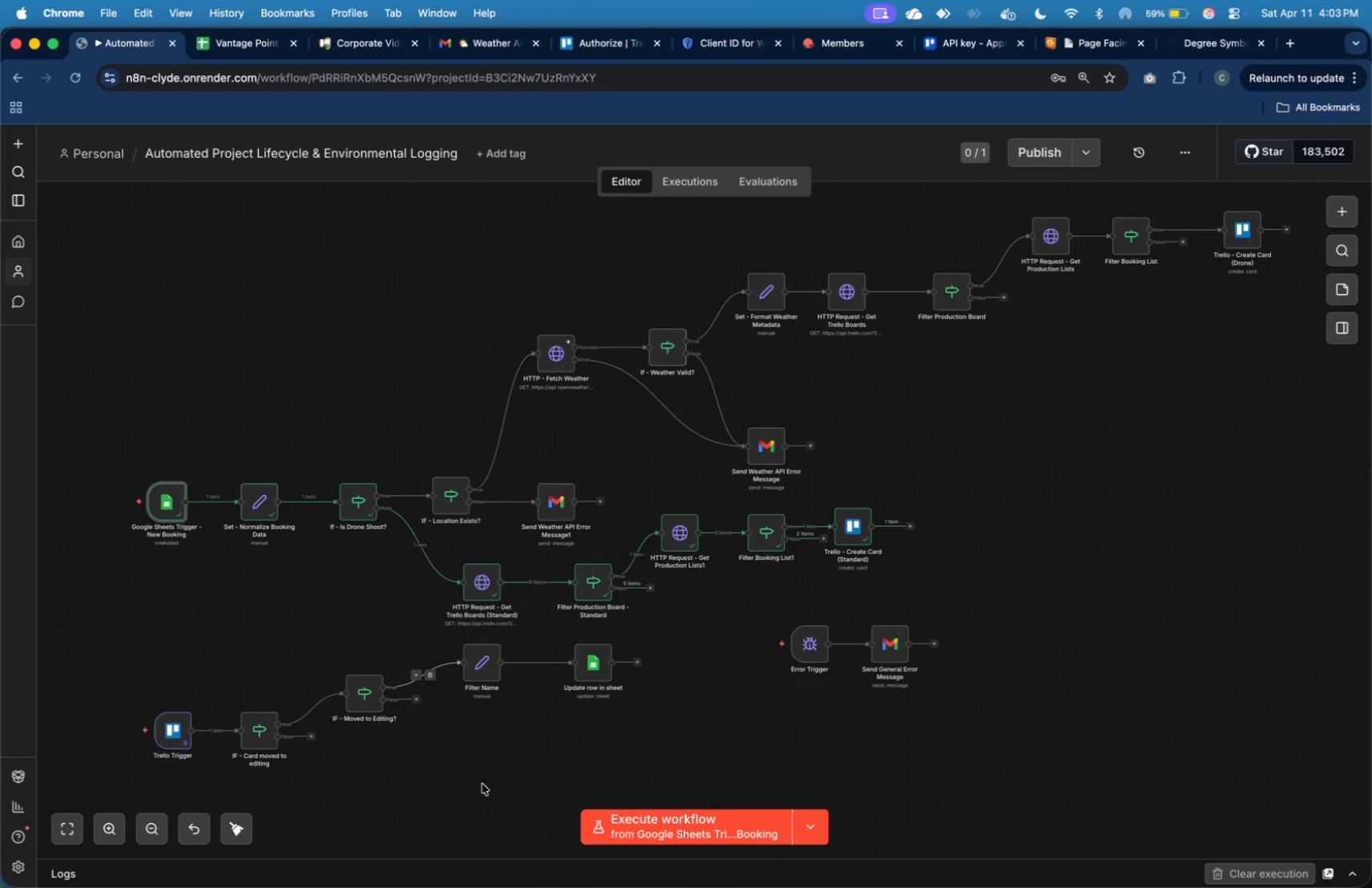 
mouse_move([657, 829])
 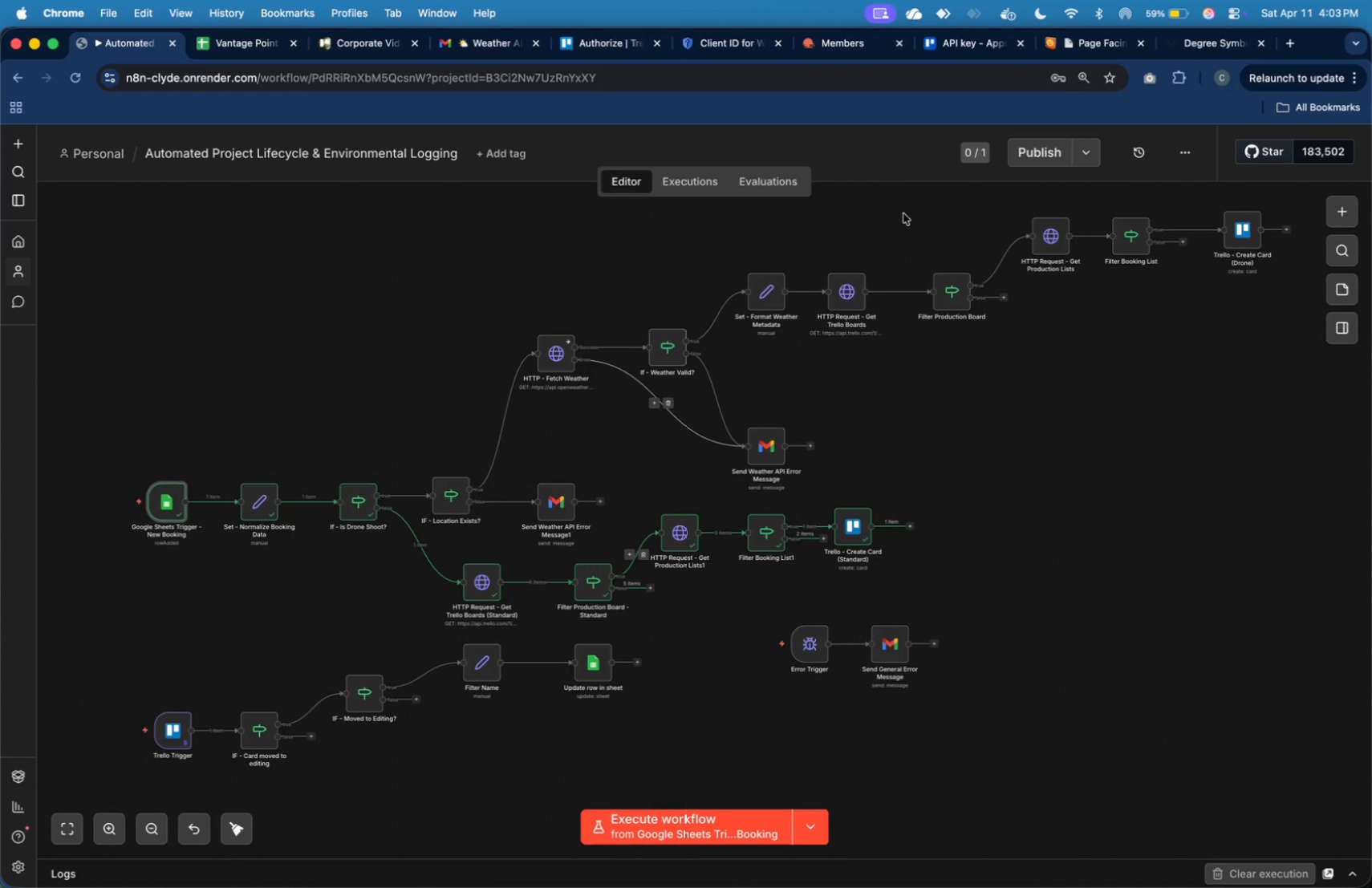 
key(Meta+CommandLeft)
 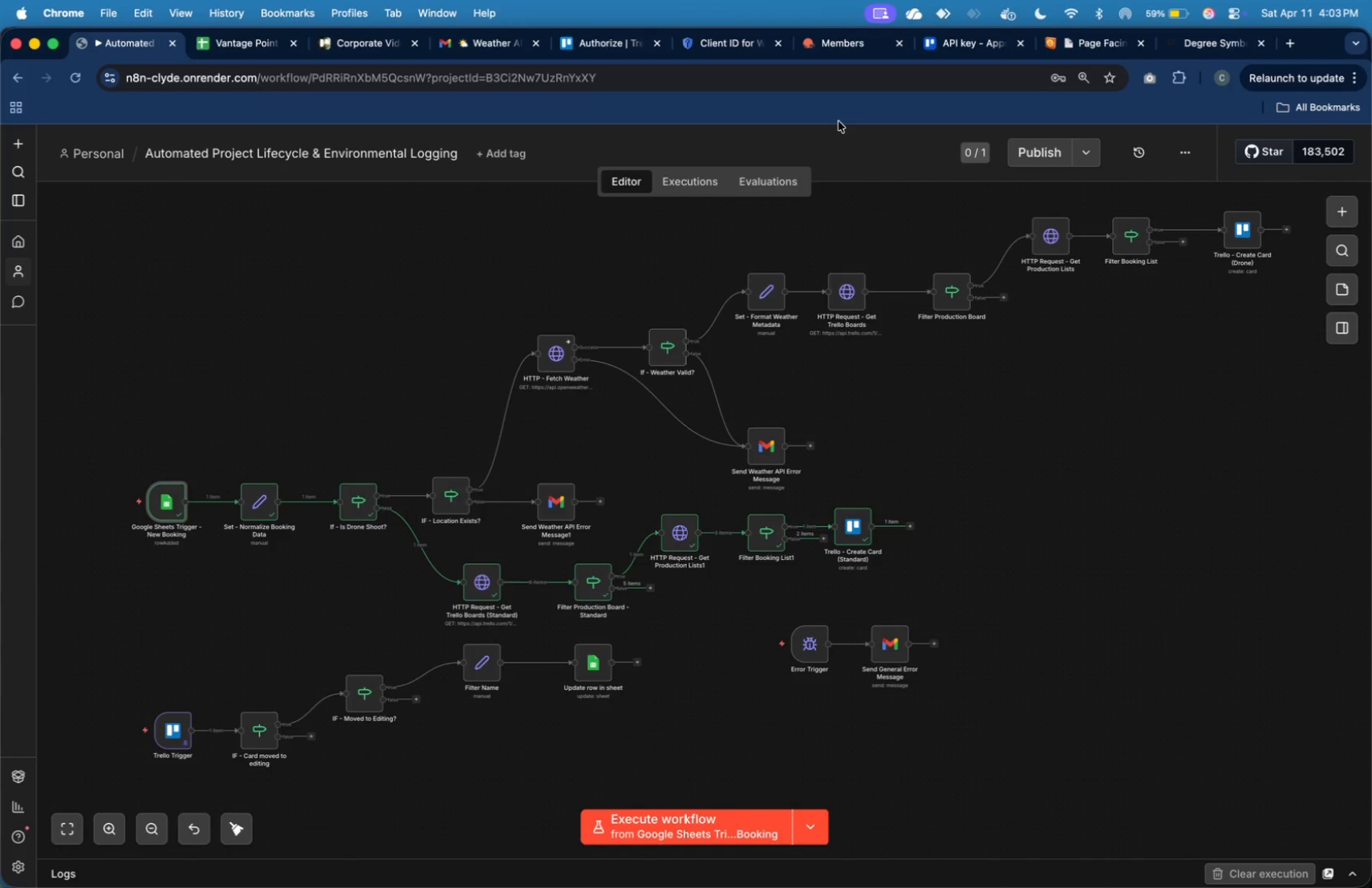 
key(Meta+Tab)